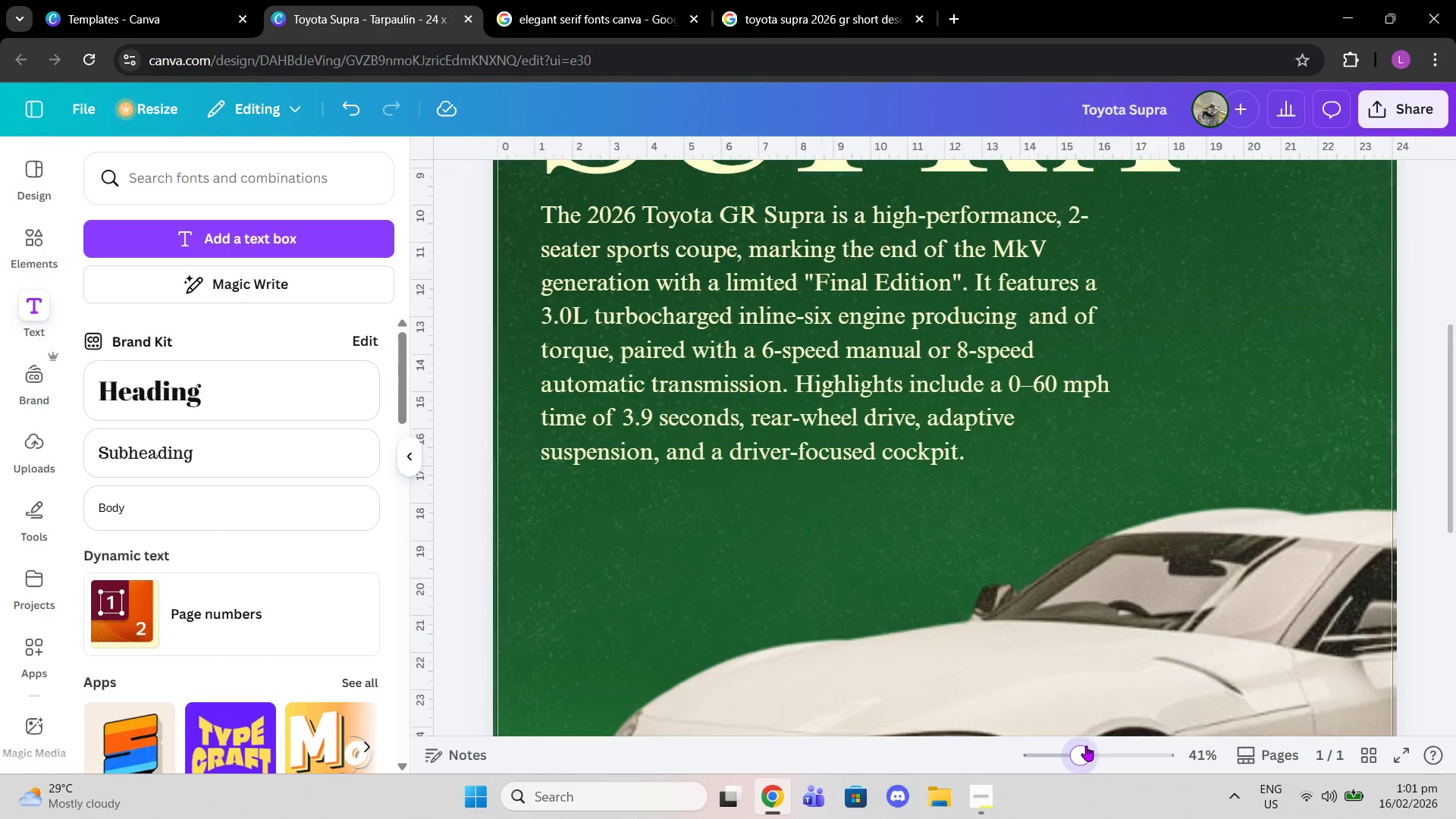 
scroll: coordinate [1163, 667], scroll_direction: down, amount: 6.0
 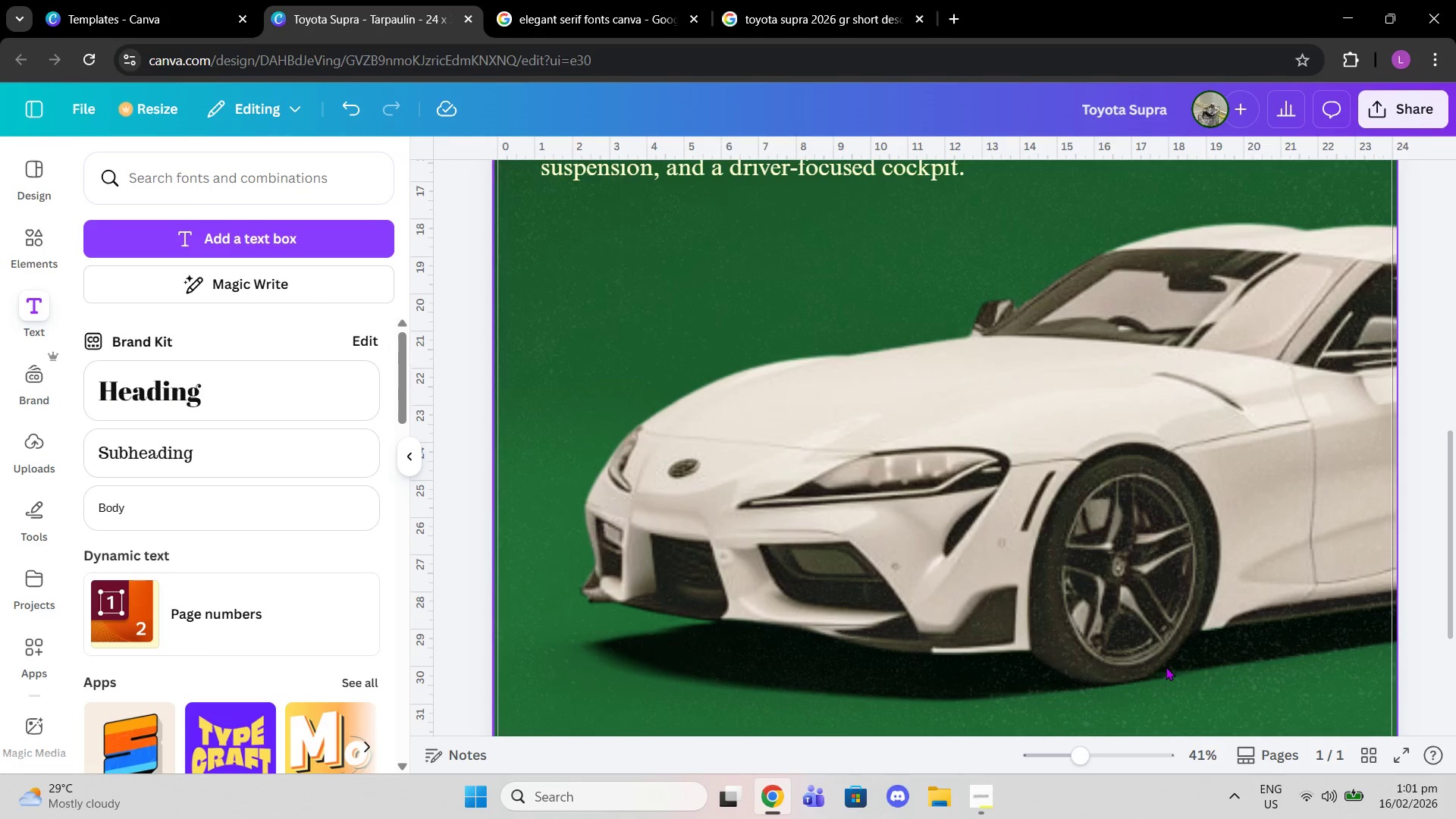 
left_click([1166, 667])
 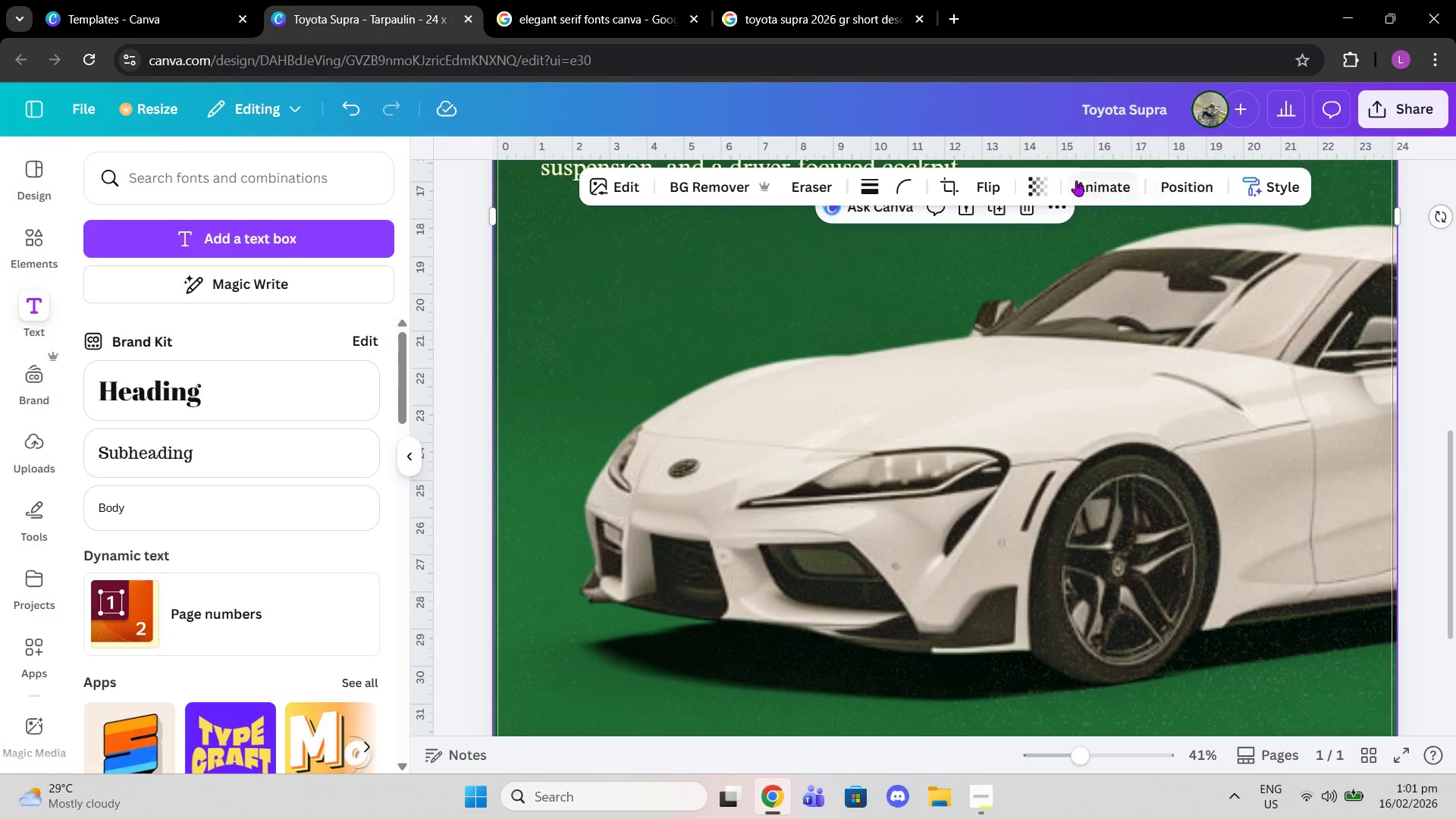 
left_click([1043, 179])
 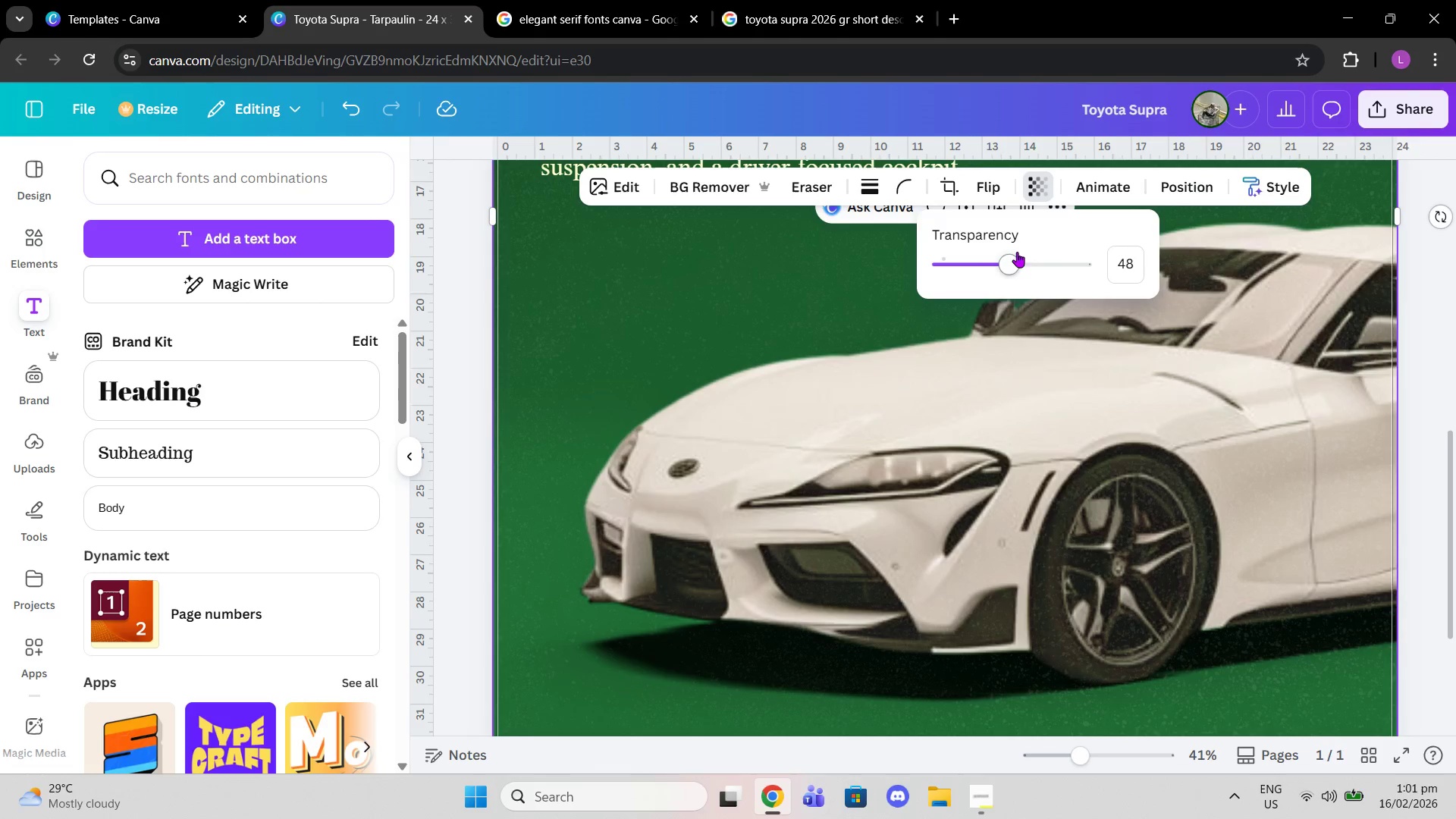 
left_click_drag(start_coordinate=[1000, 262], to_coordinate=[887, 249])
 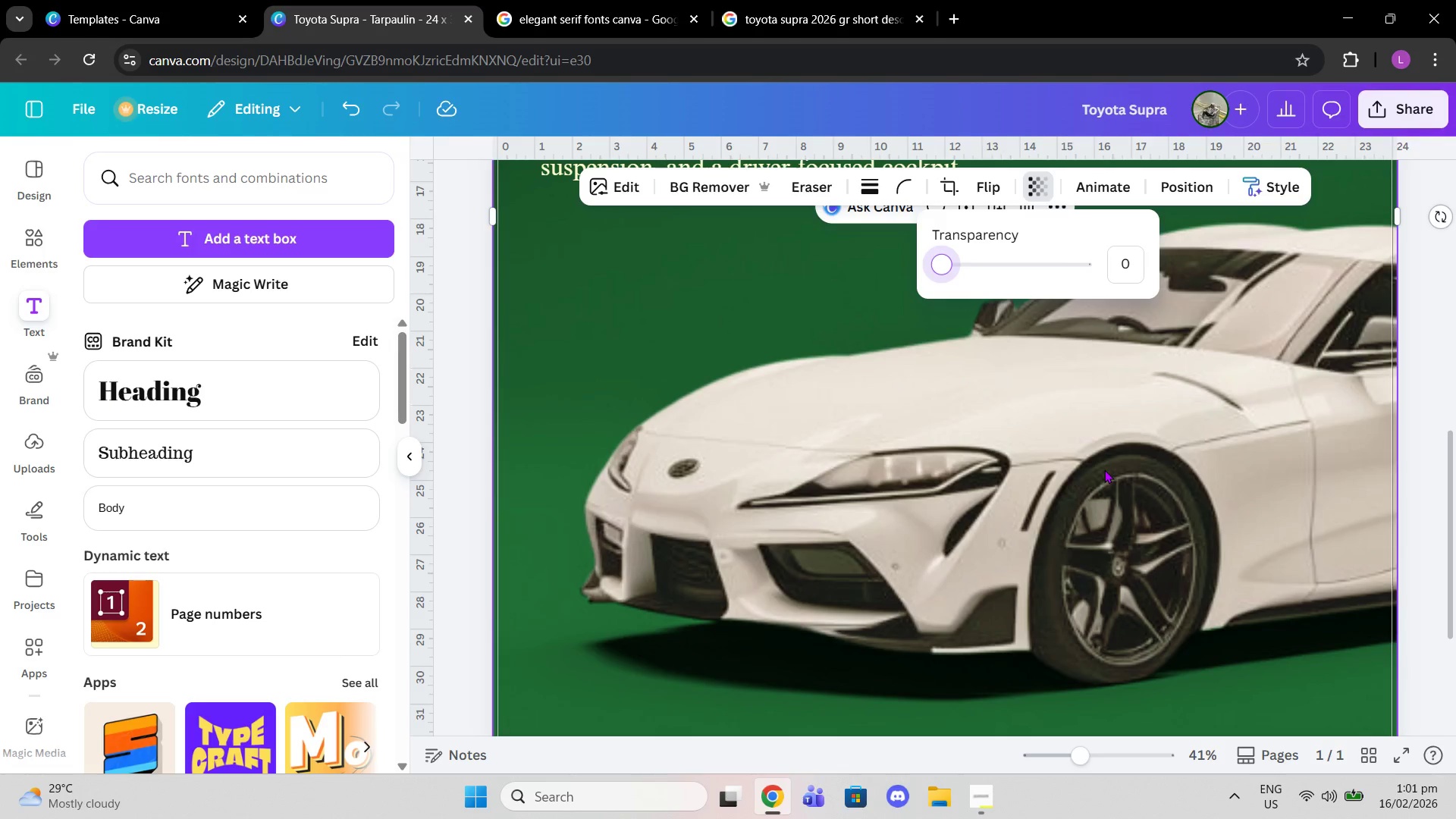 
key(Delete)
 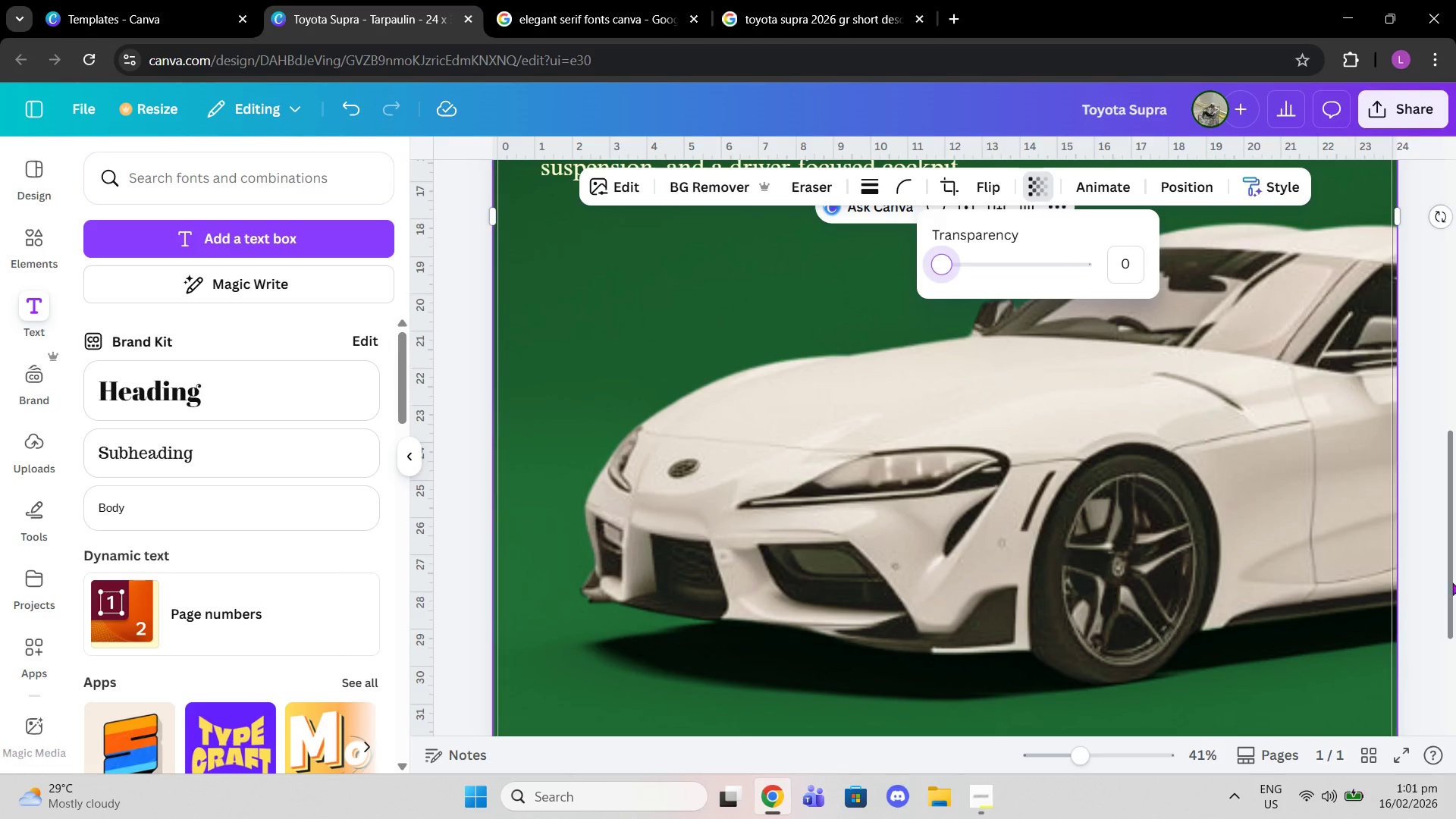 
left_click([1417, 568])
 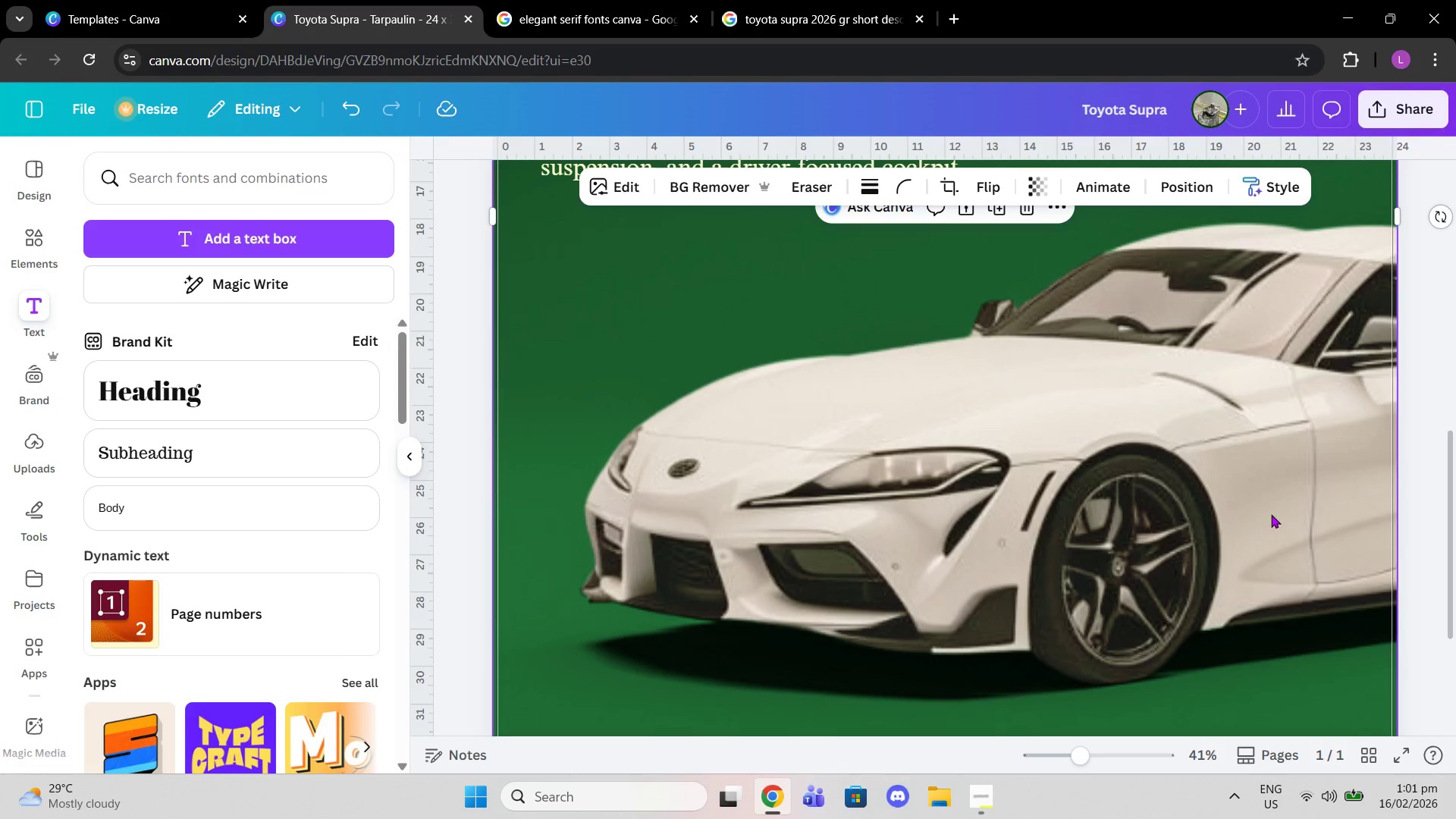 
left_click([1271, 514])
 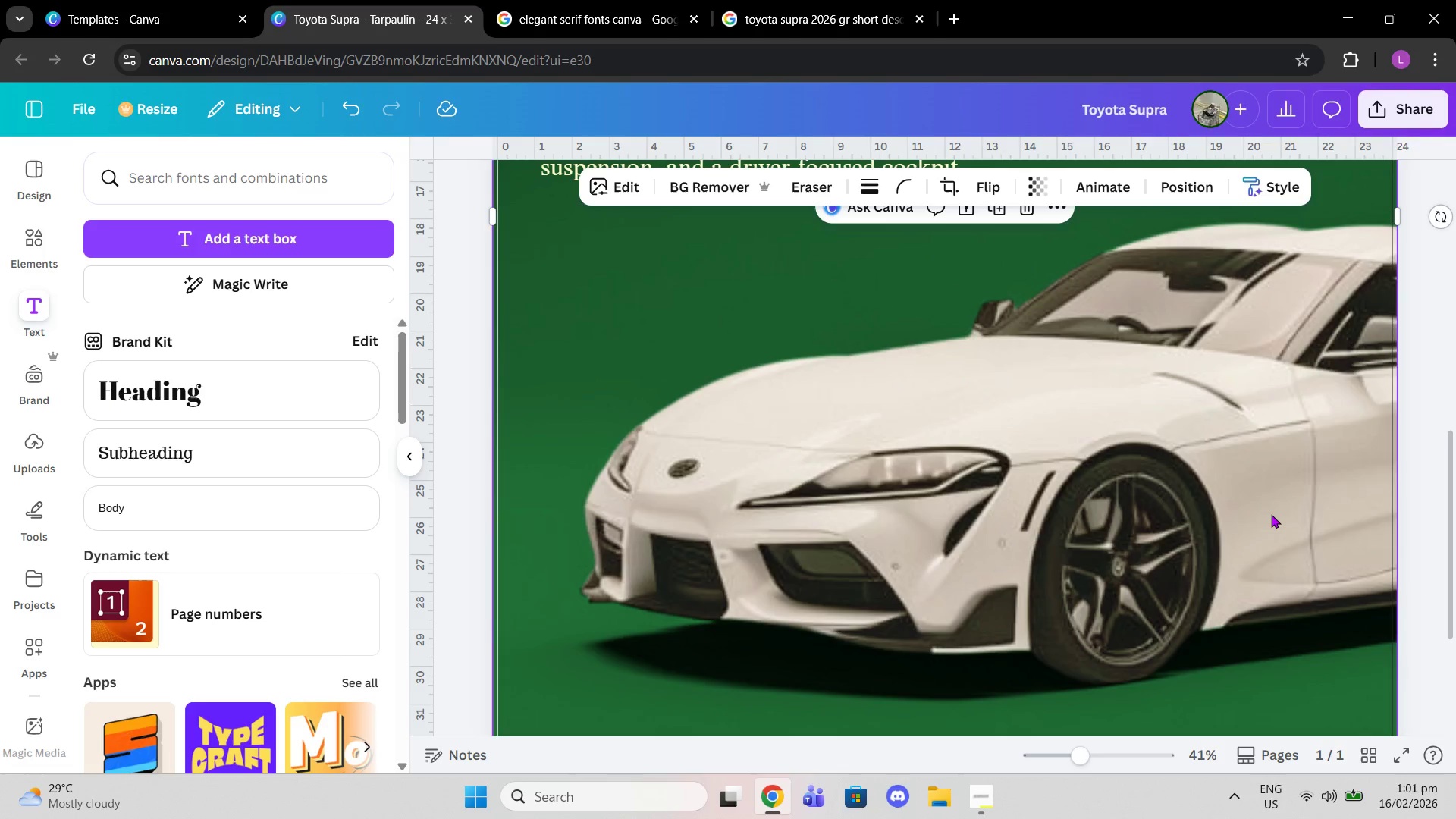 
key(Delete)
 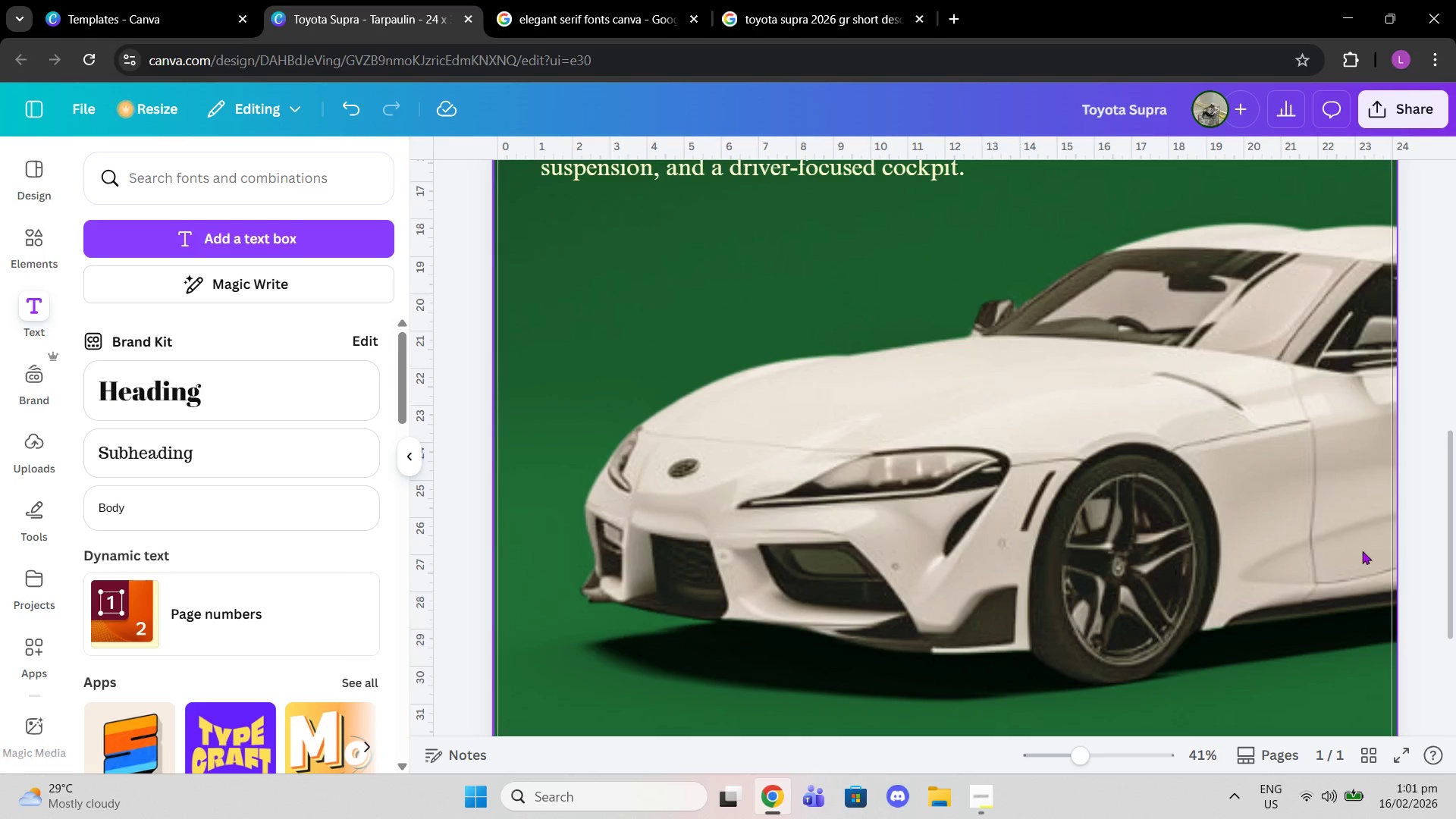 
left_click([1371, 554])
 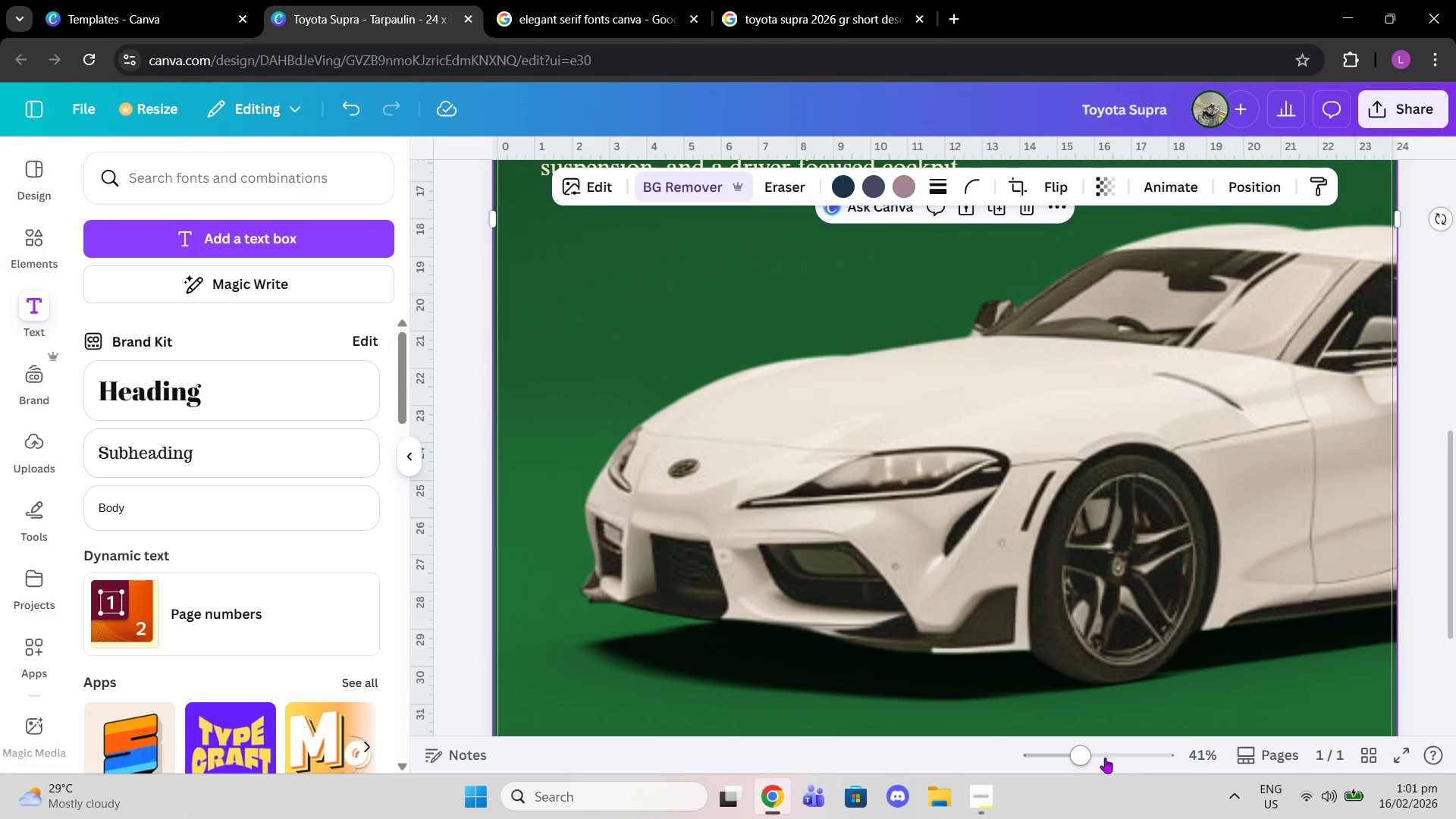 
left_click_drag(start_coordinate=[1084, 755], to_coordinate=[1058, 753])
 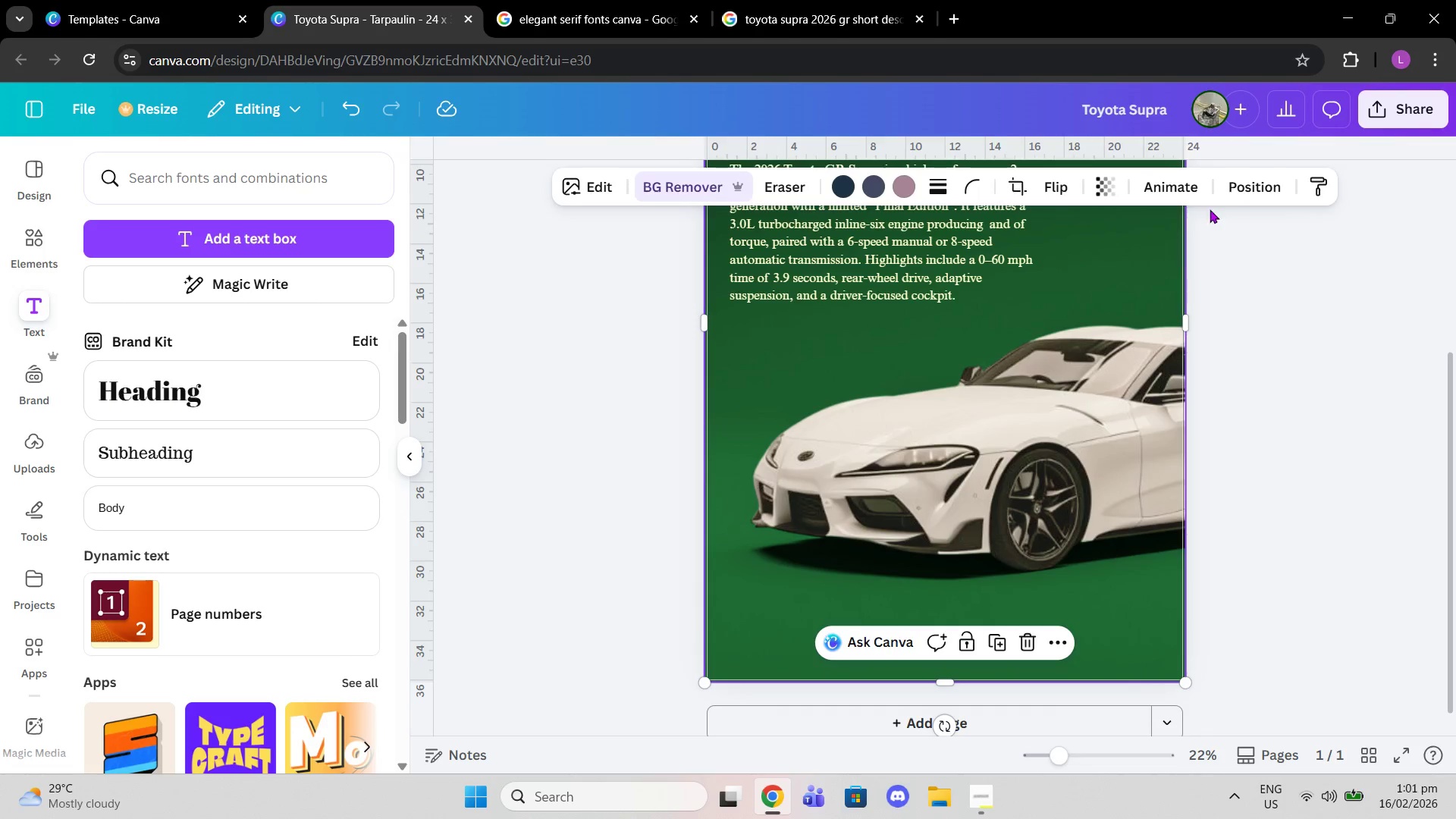 
left_click([1236, 197])
 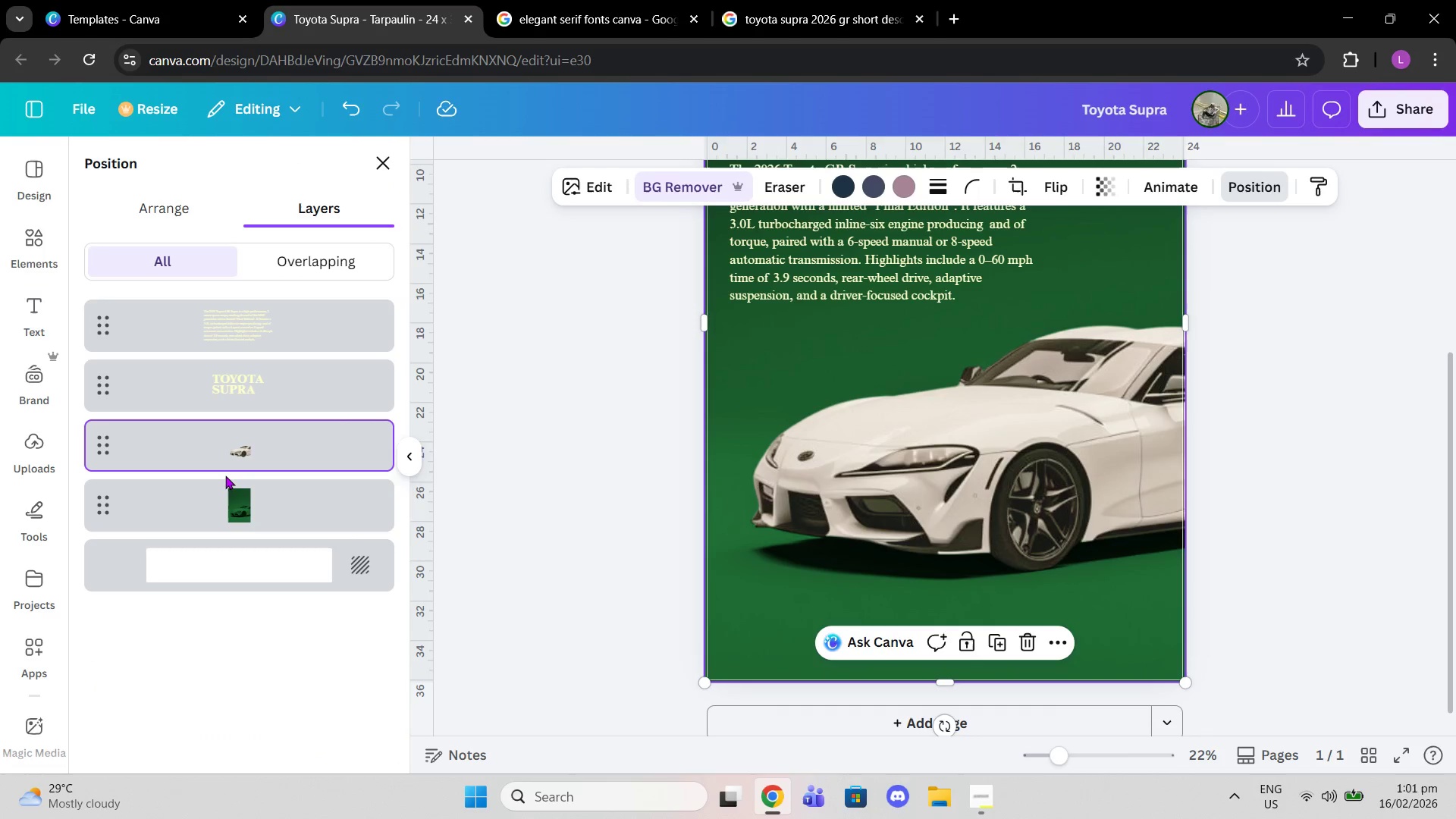 
left_click([230, 454])
 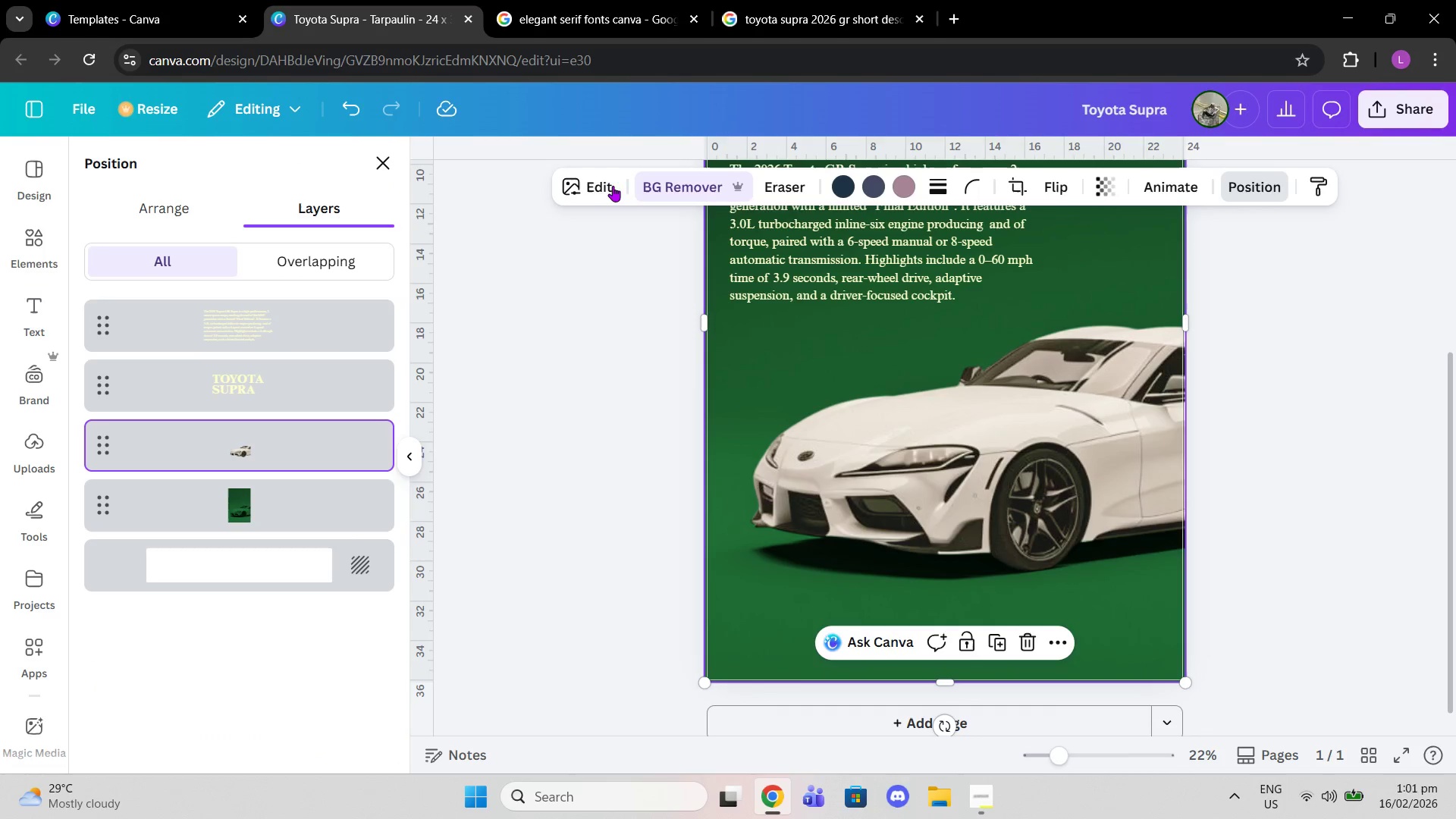 
left_click([594, 179])
 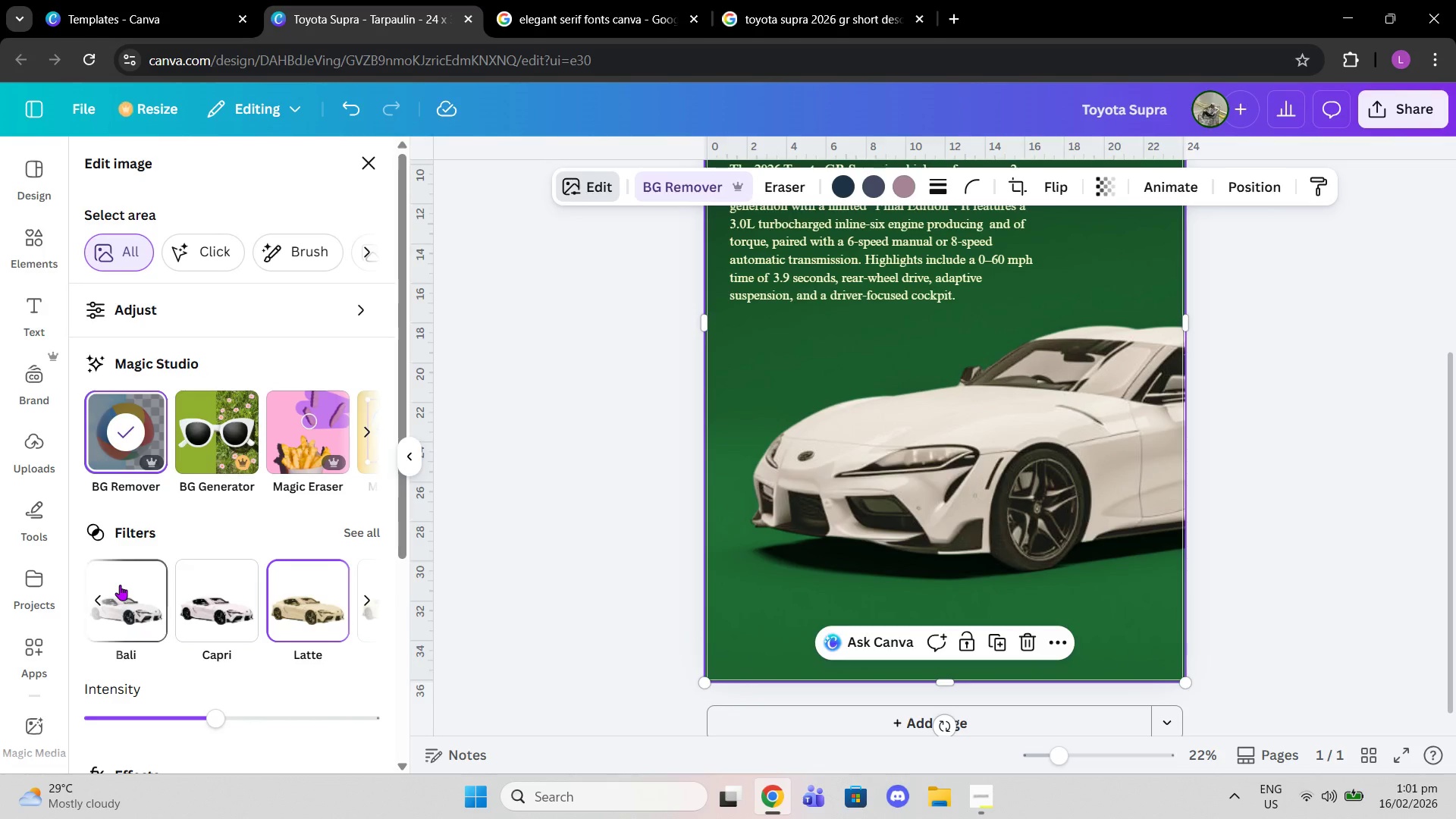 
left_click([96, 601])
 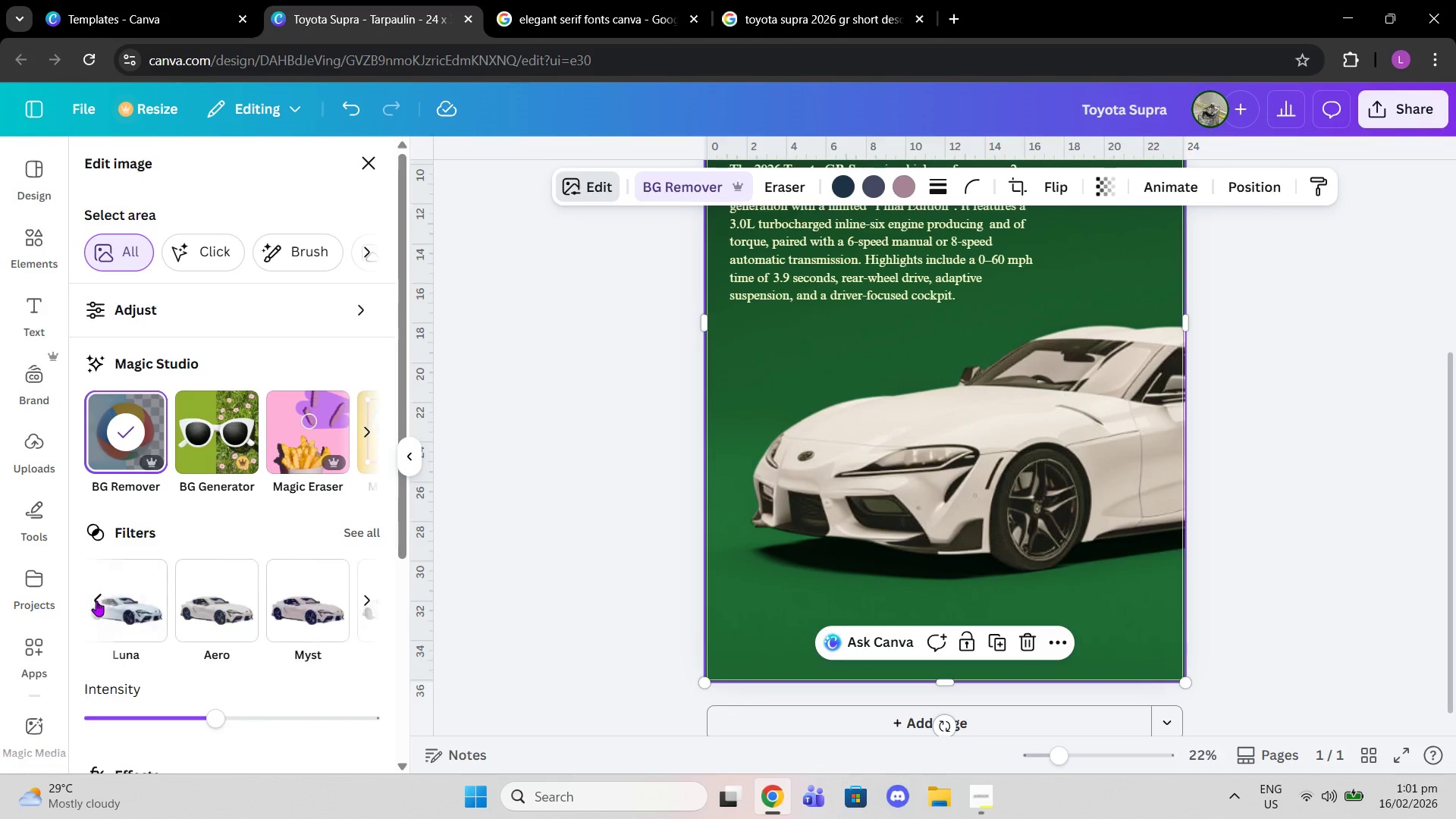 
left_click([96, 601])
 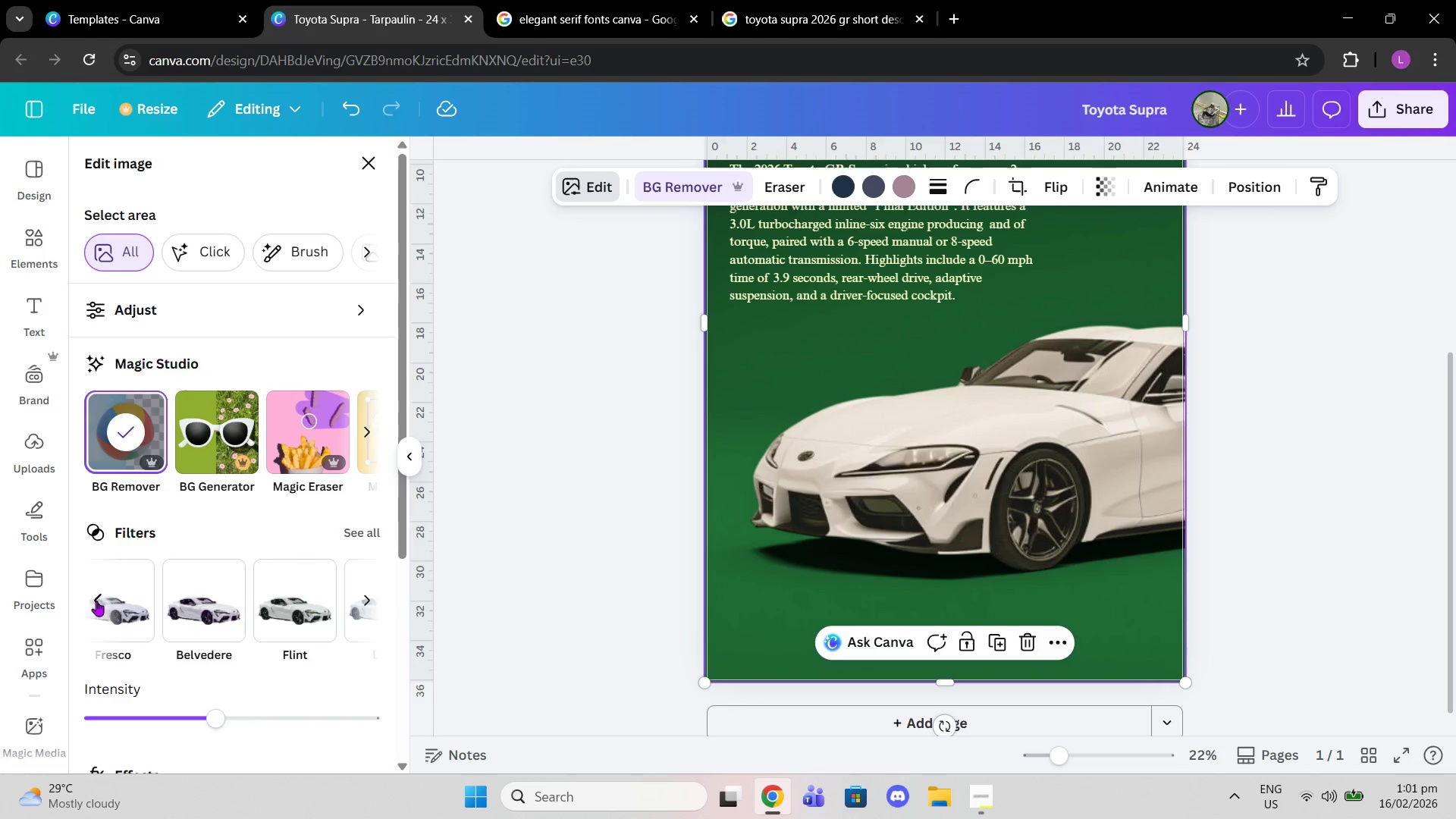 
double_click([96, 601])
 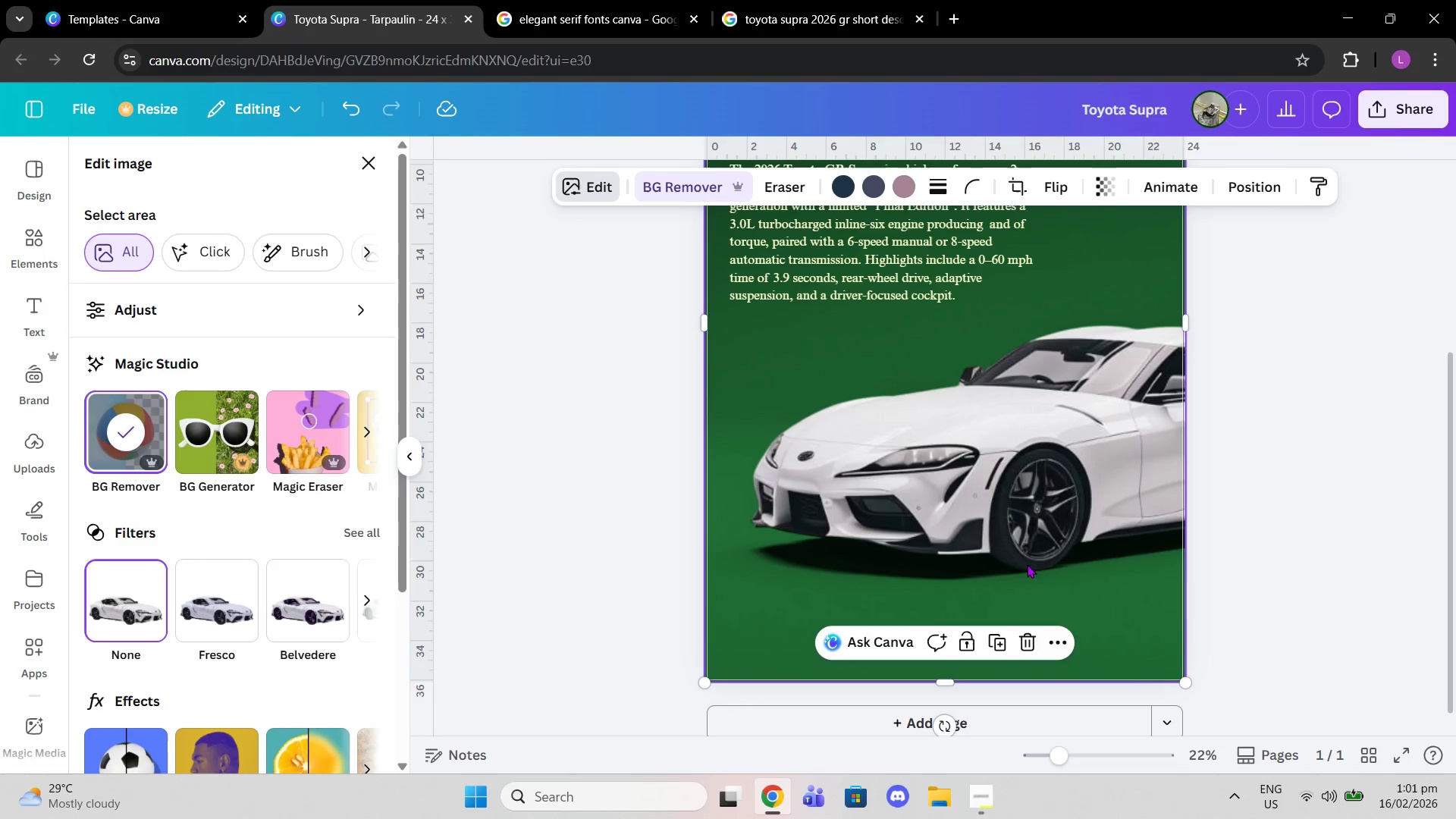 
left_click([1294, 543])
 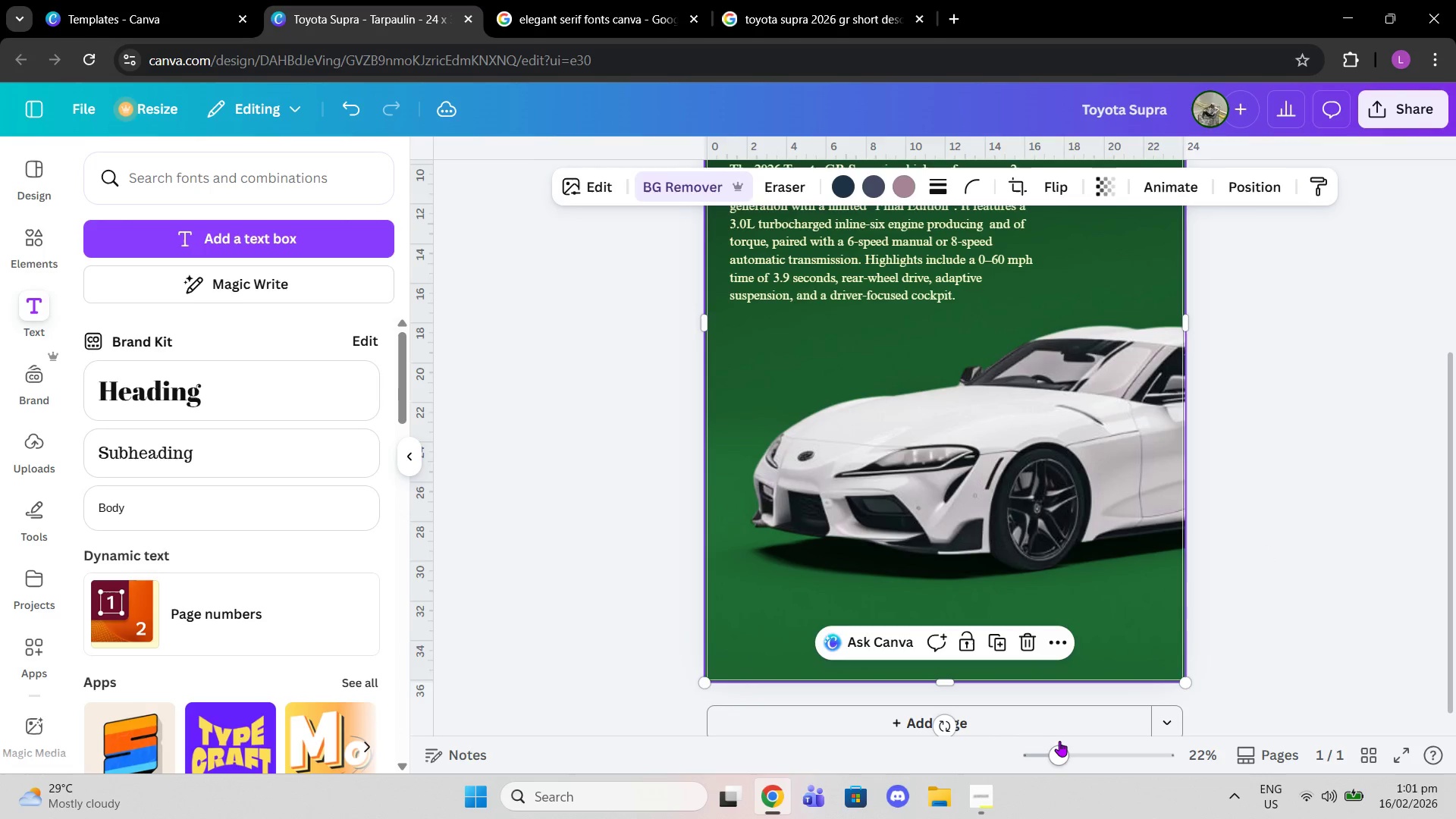 
left_click_drag(start_coordinate=[1064, 748], to_coordinate=[1050, 744])
 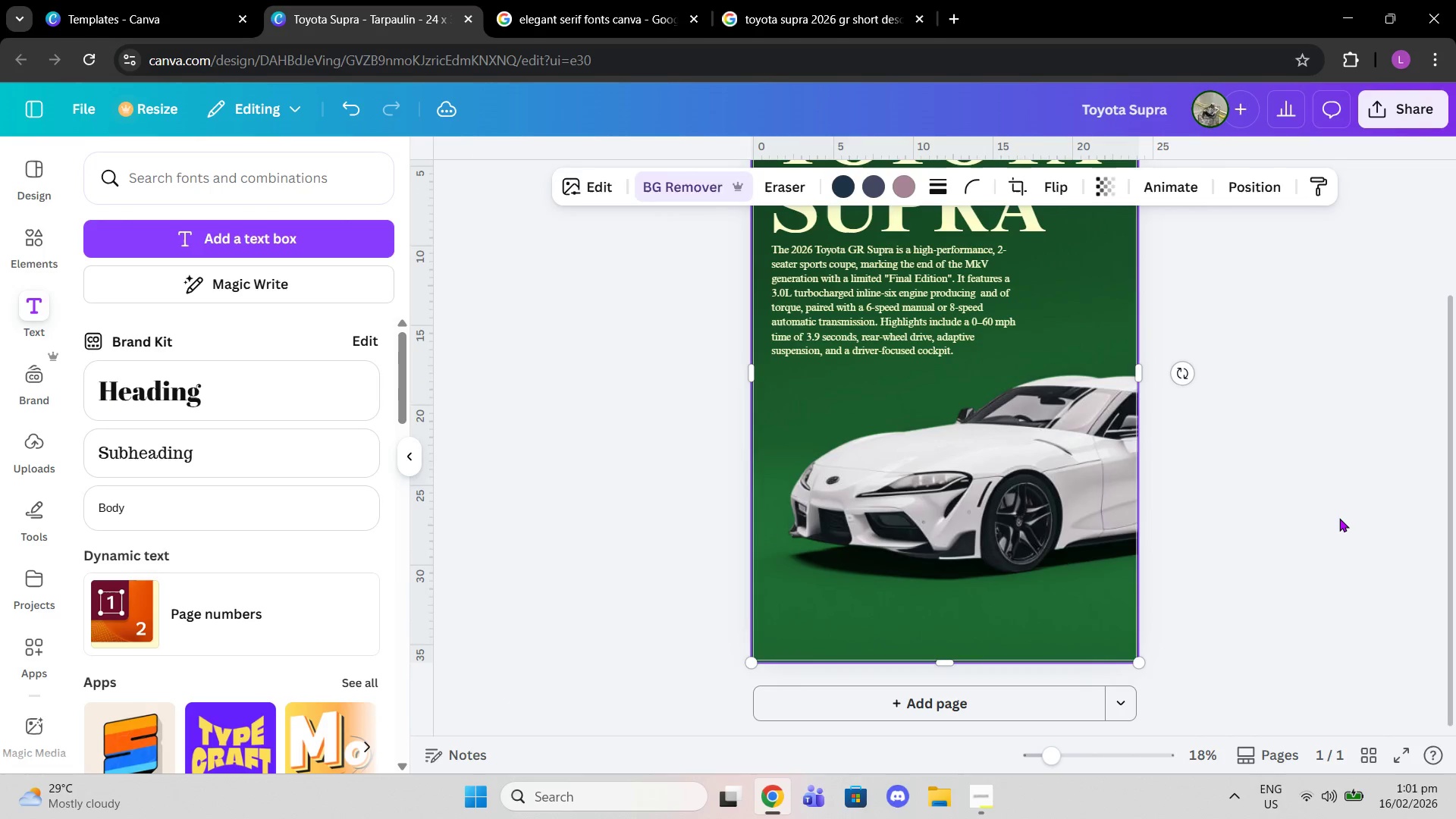 
left_click([1339, 518])
 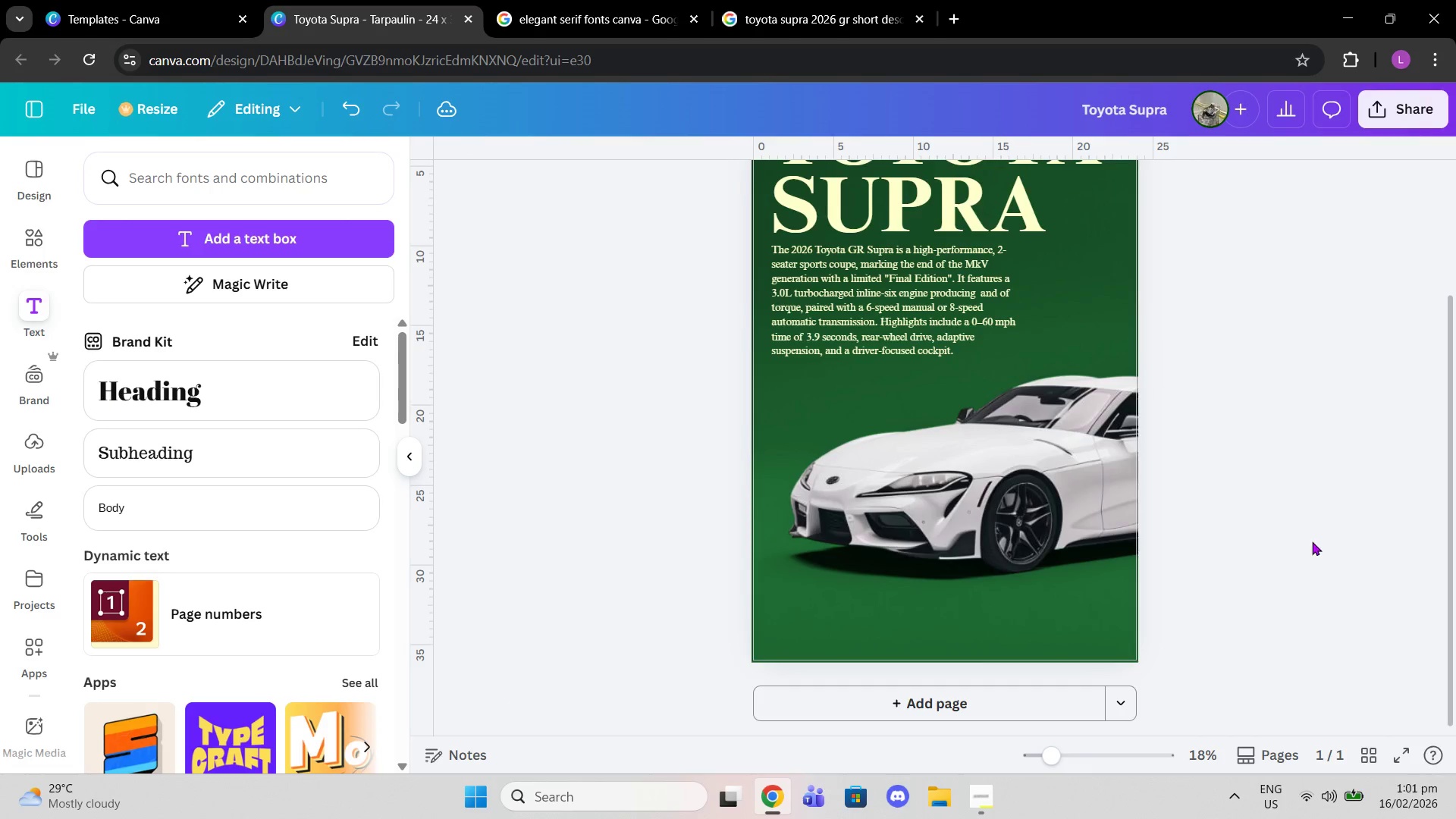 
scroll: coordinate [1312, 542], scroll_direction: up, amount: 1.0
 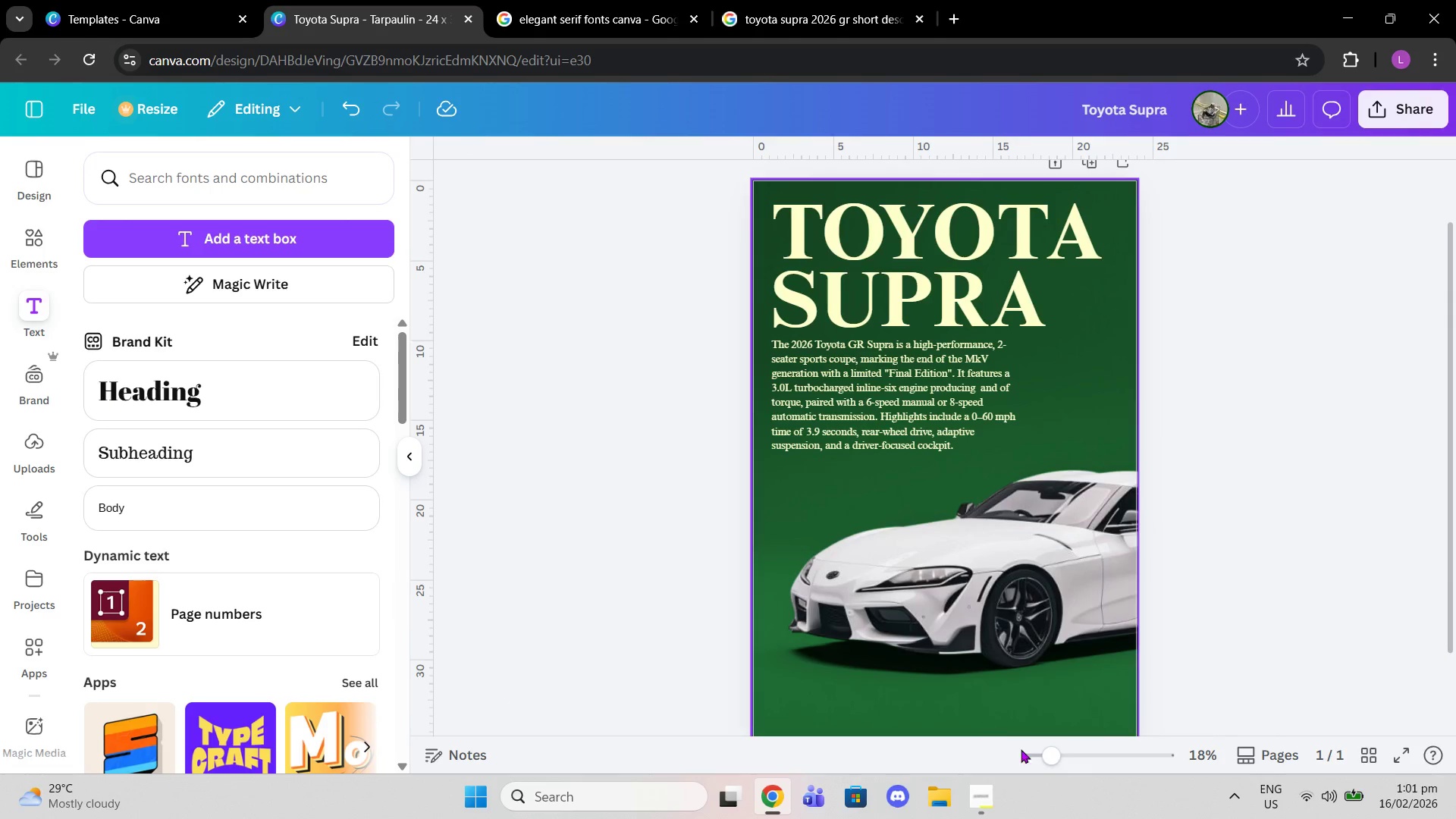 
left_click_drag(start_coordinate=[1041, 752], to_coordinate=[1072, 753])
 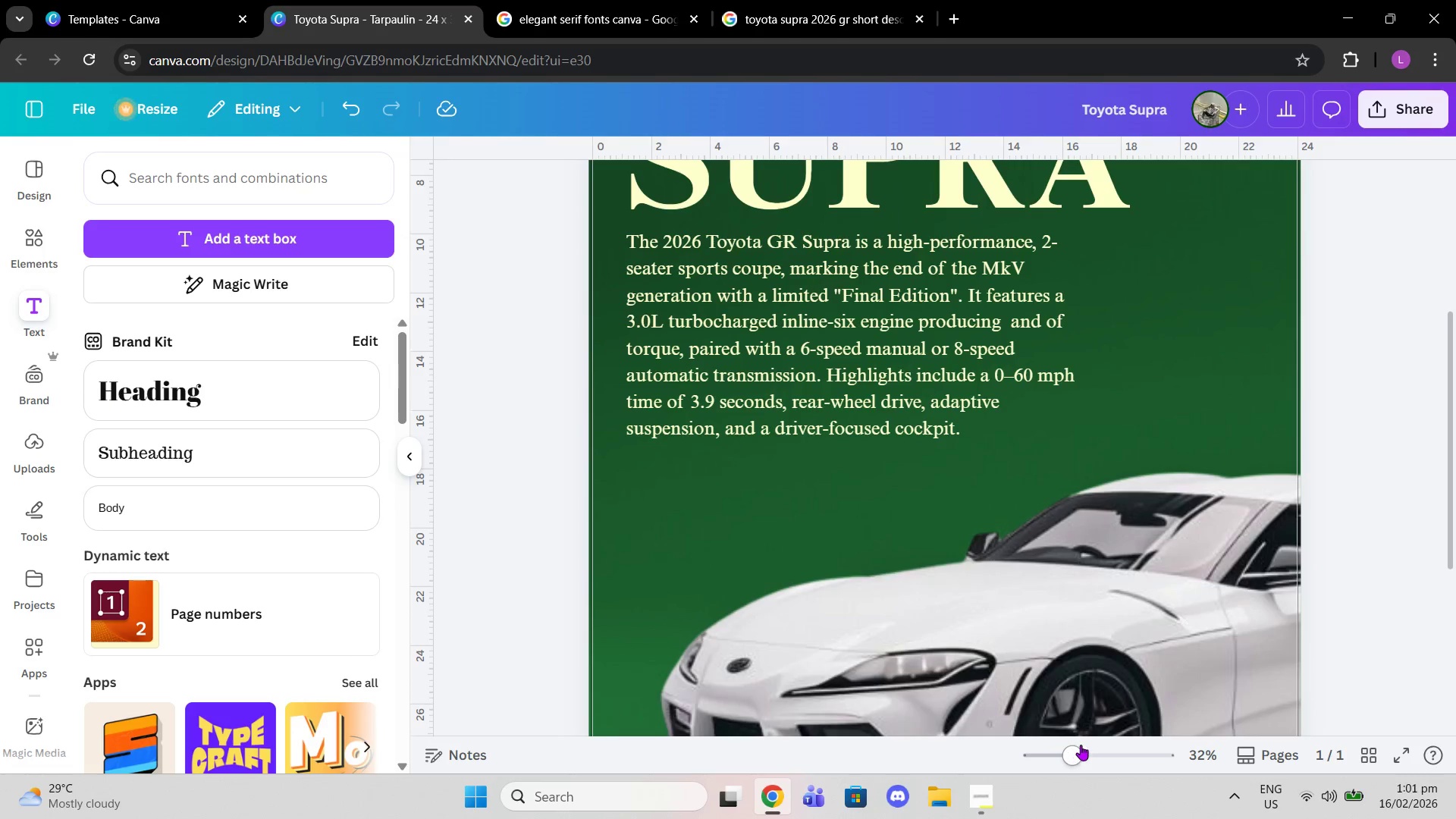 
scroll: coordinate [1163, 606], scroll_direction: down, amount: 4.0
 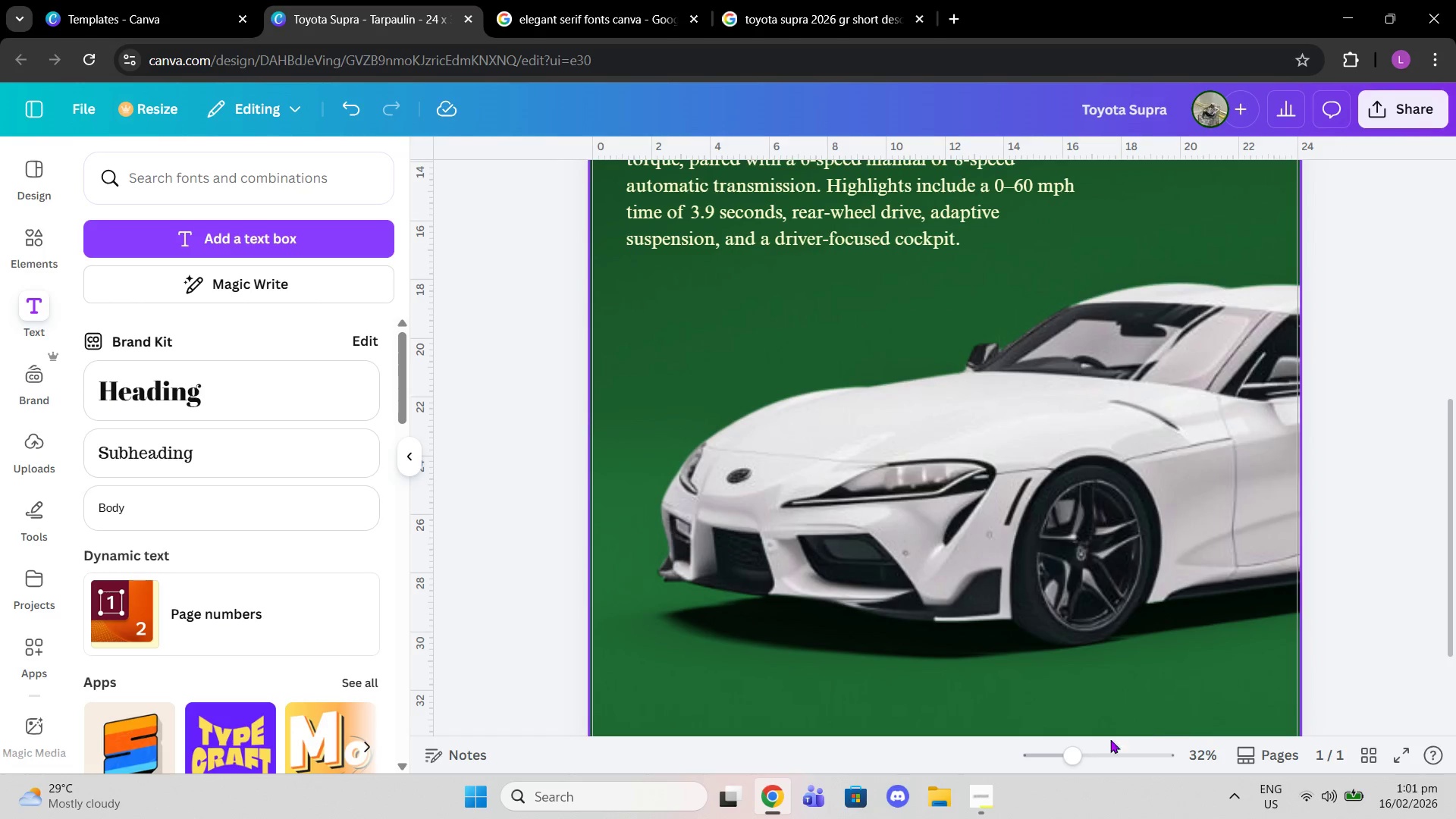 
left_click_drag(start_coordinate=[1070, 761], to_coordinate=[1050, 759])
 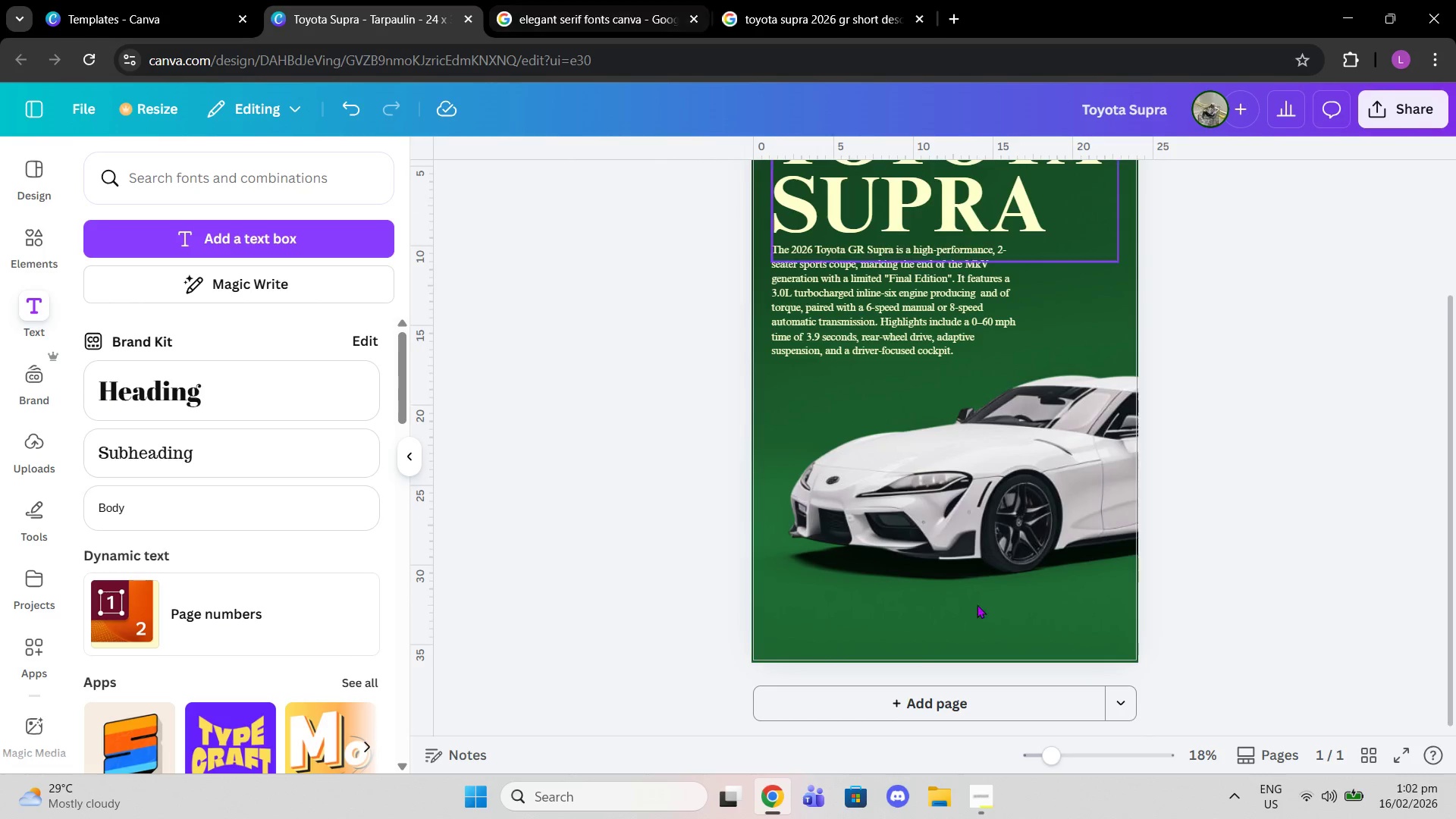 
left_click([970, 786])